 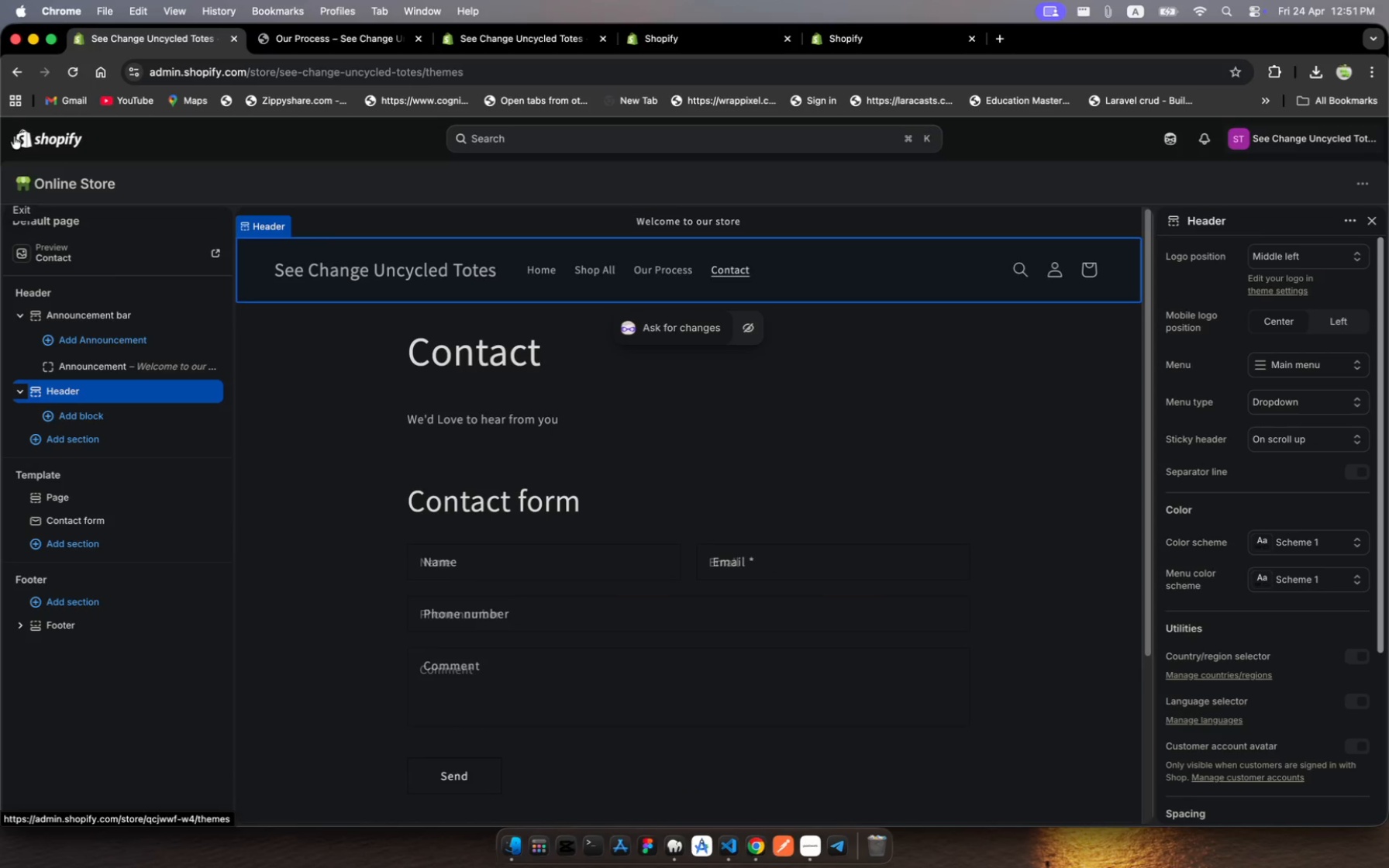 
left_click([76, 310])
 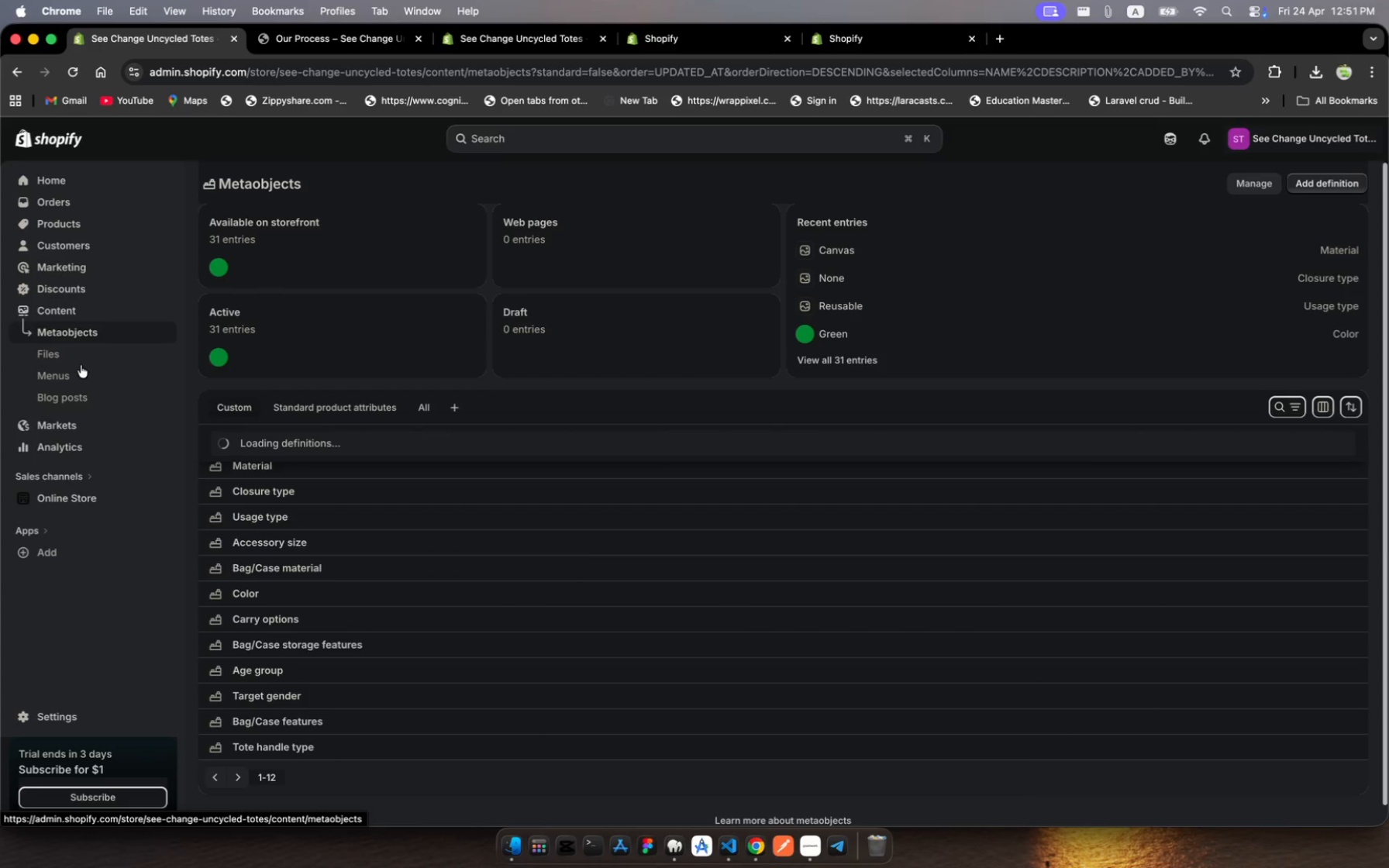 
left_click([79, 377])
 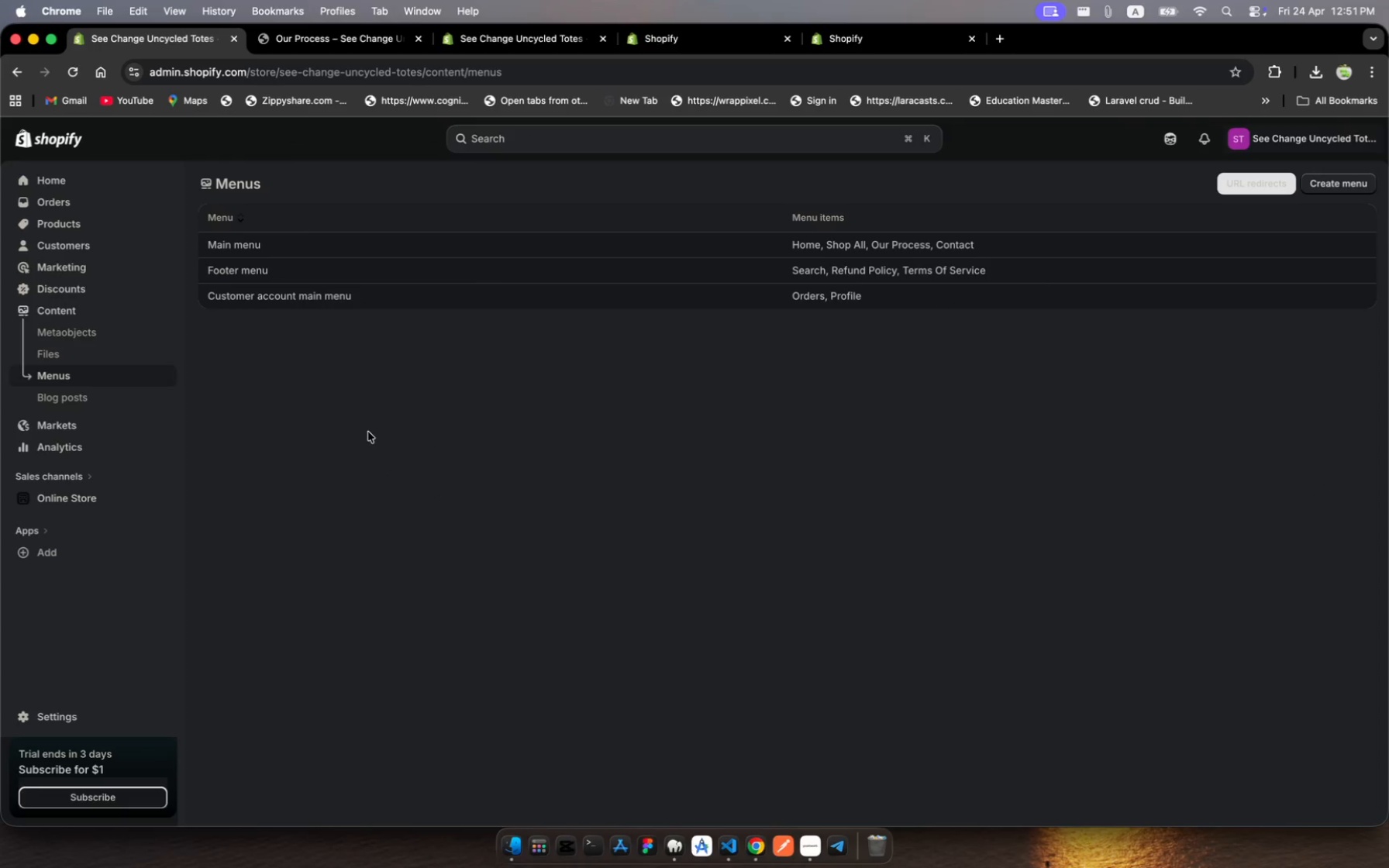 
key(Meta+Shift+5)
 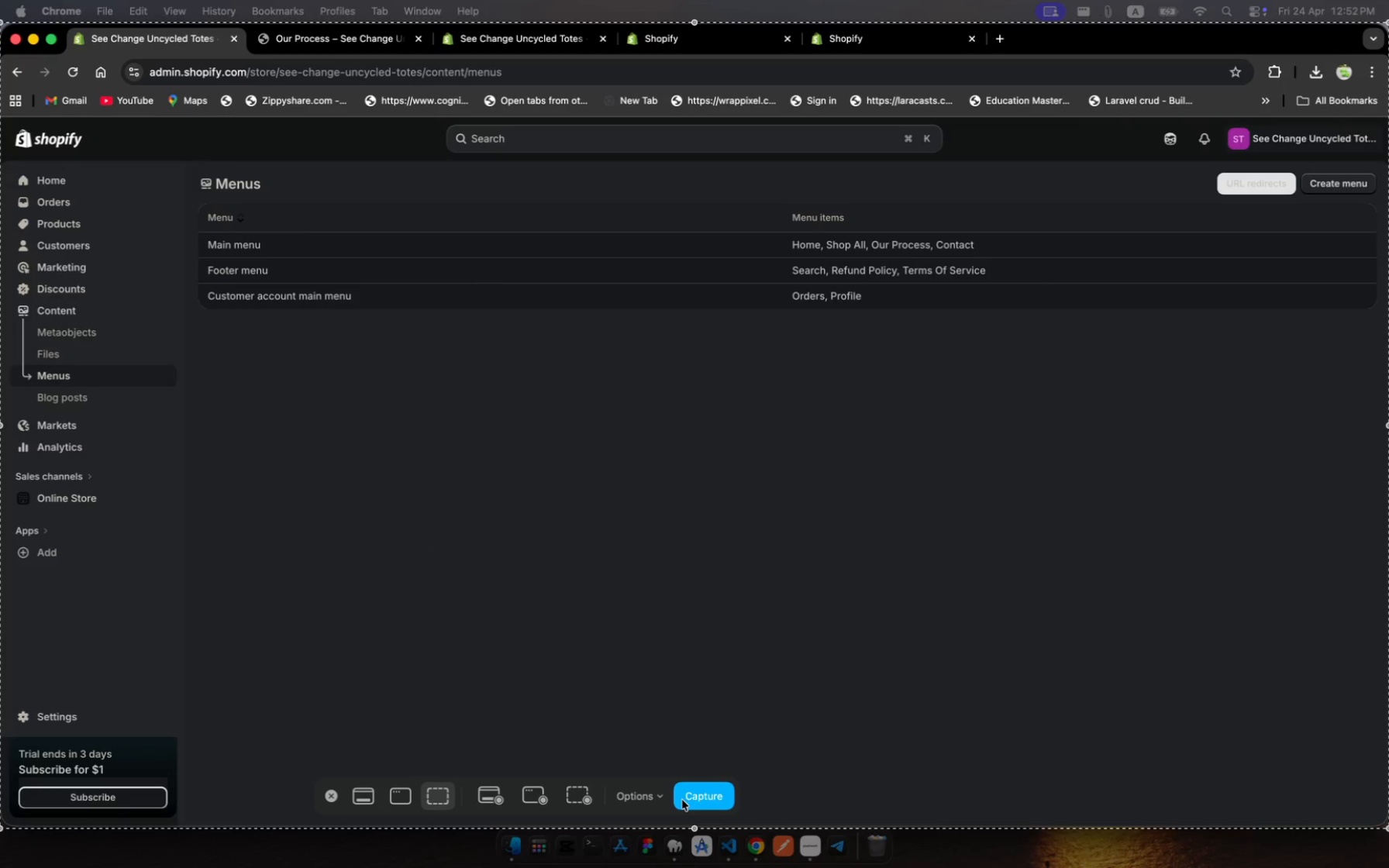 
left_click([705, 790])
 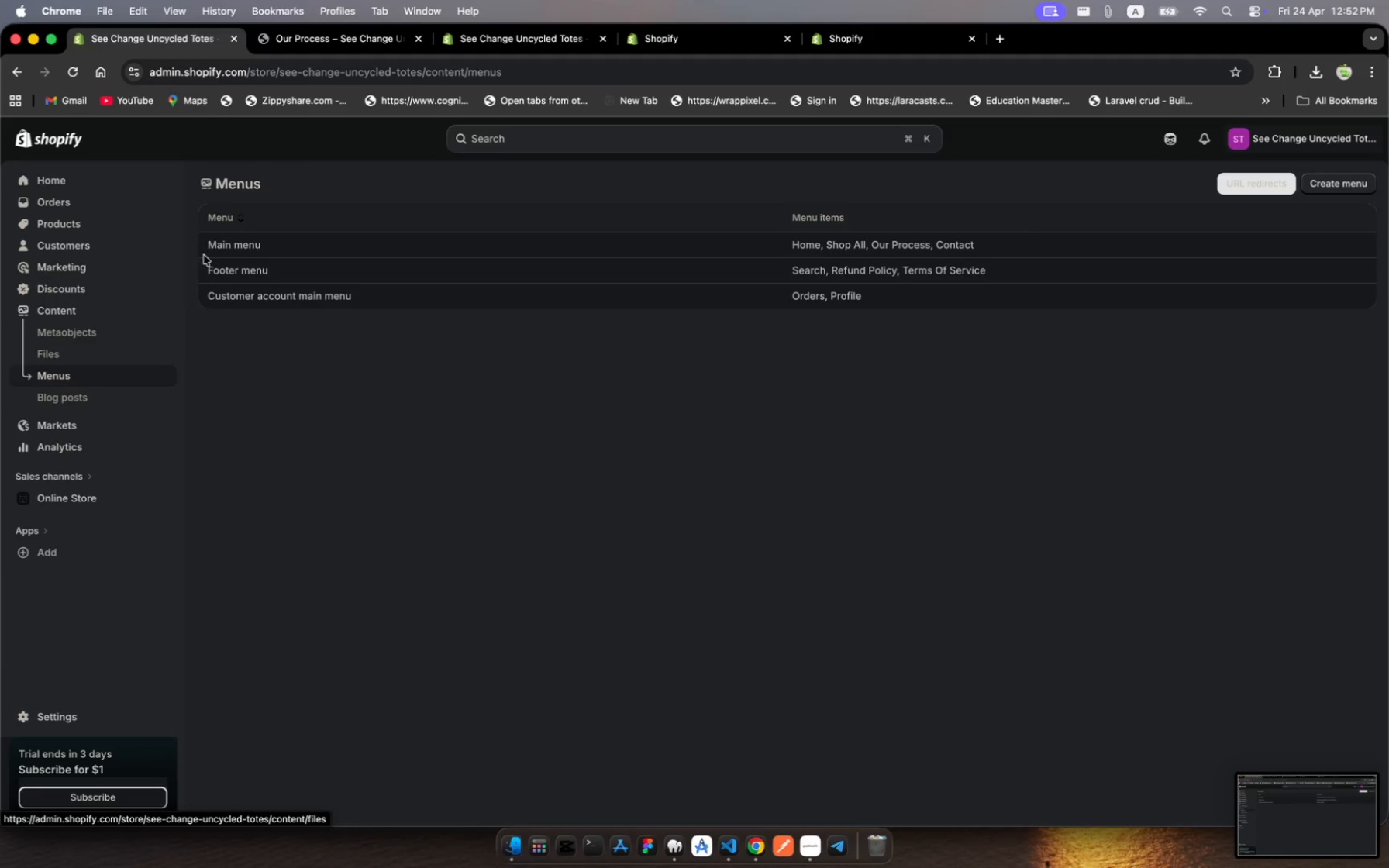 
left_click([555, 127])
 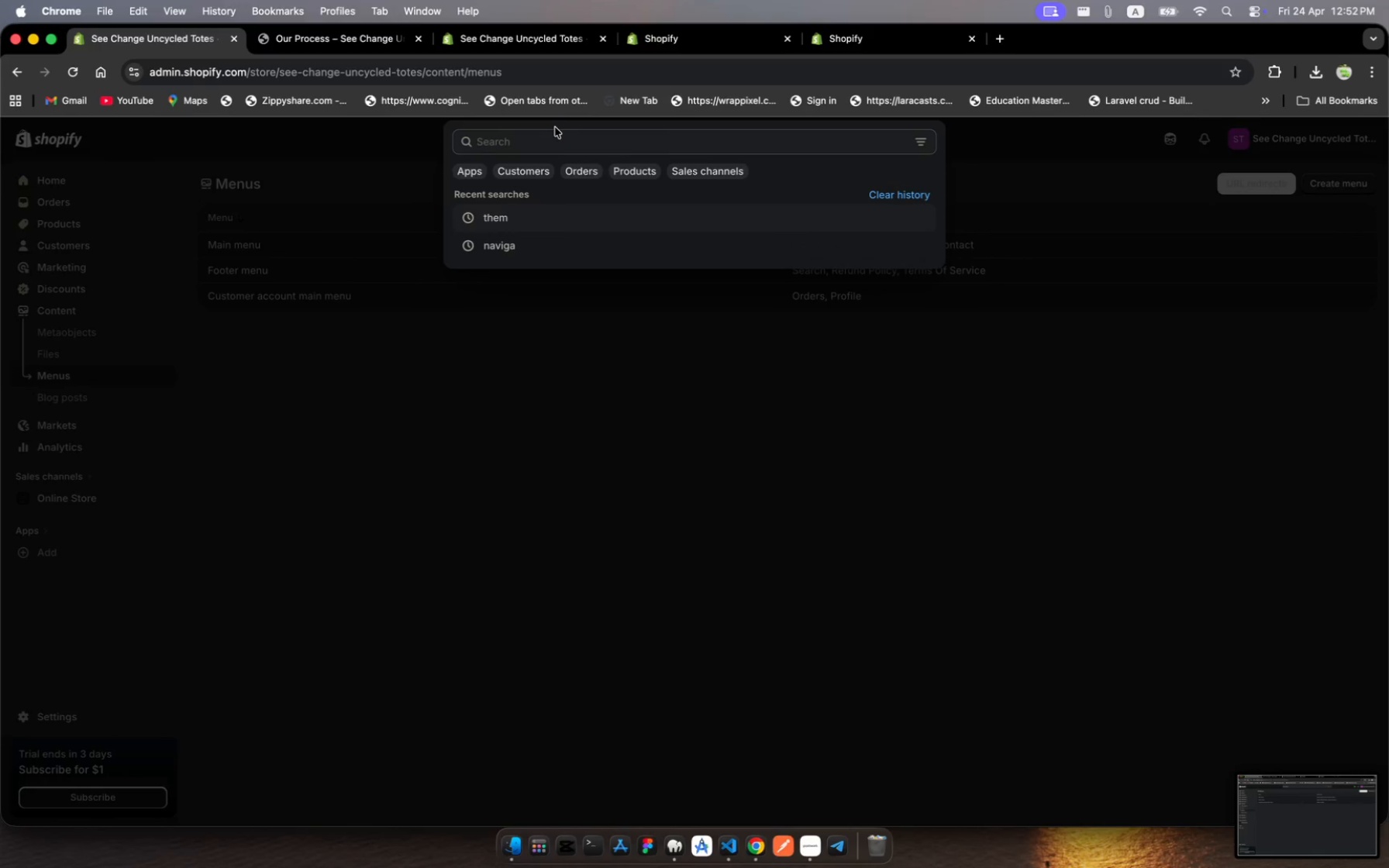 
type(theme)
 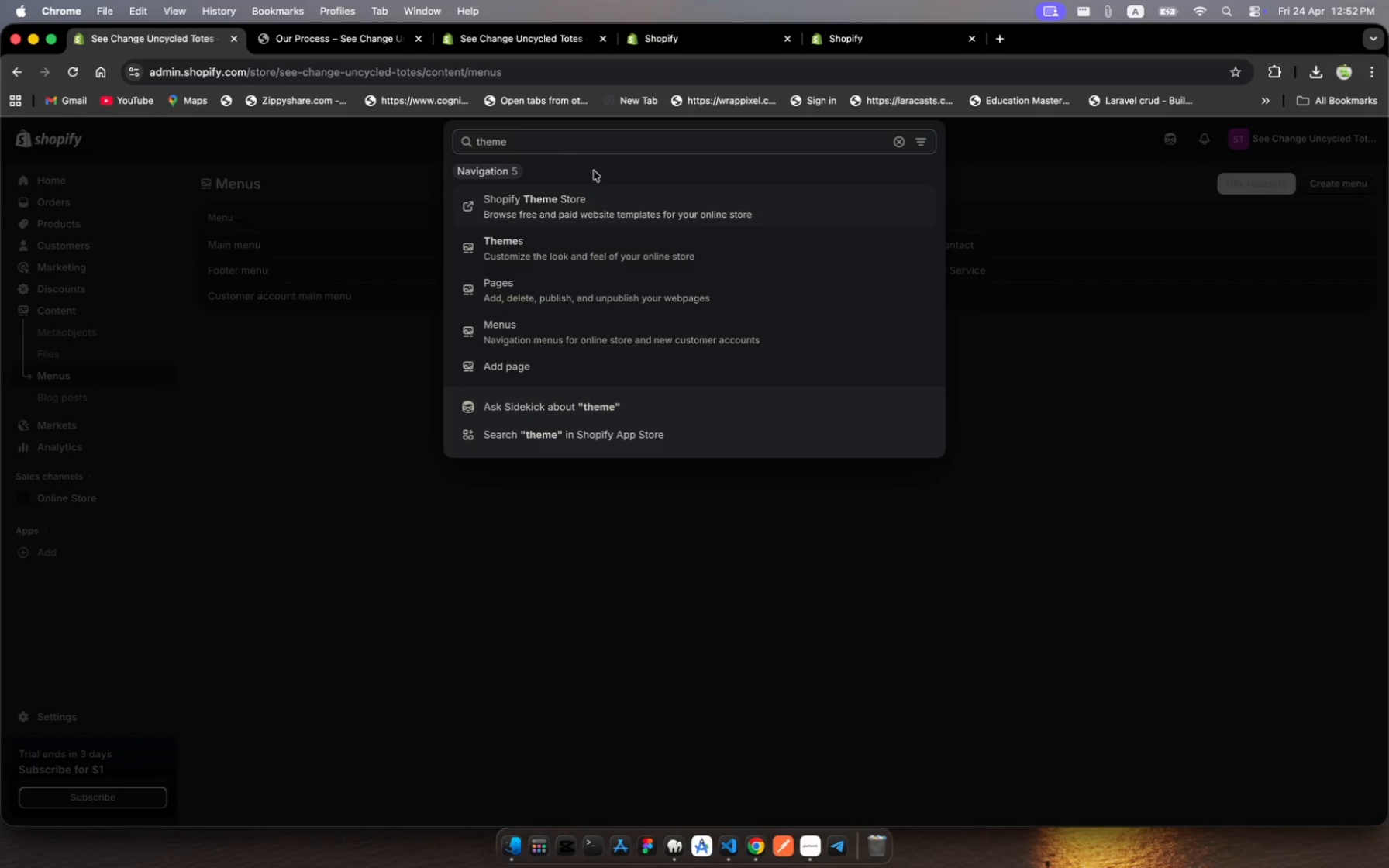 
wait(9.86)
 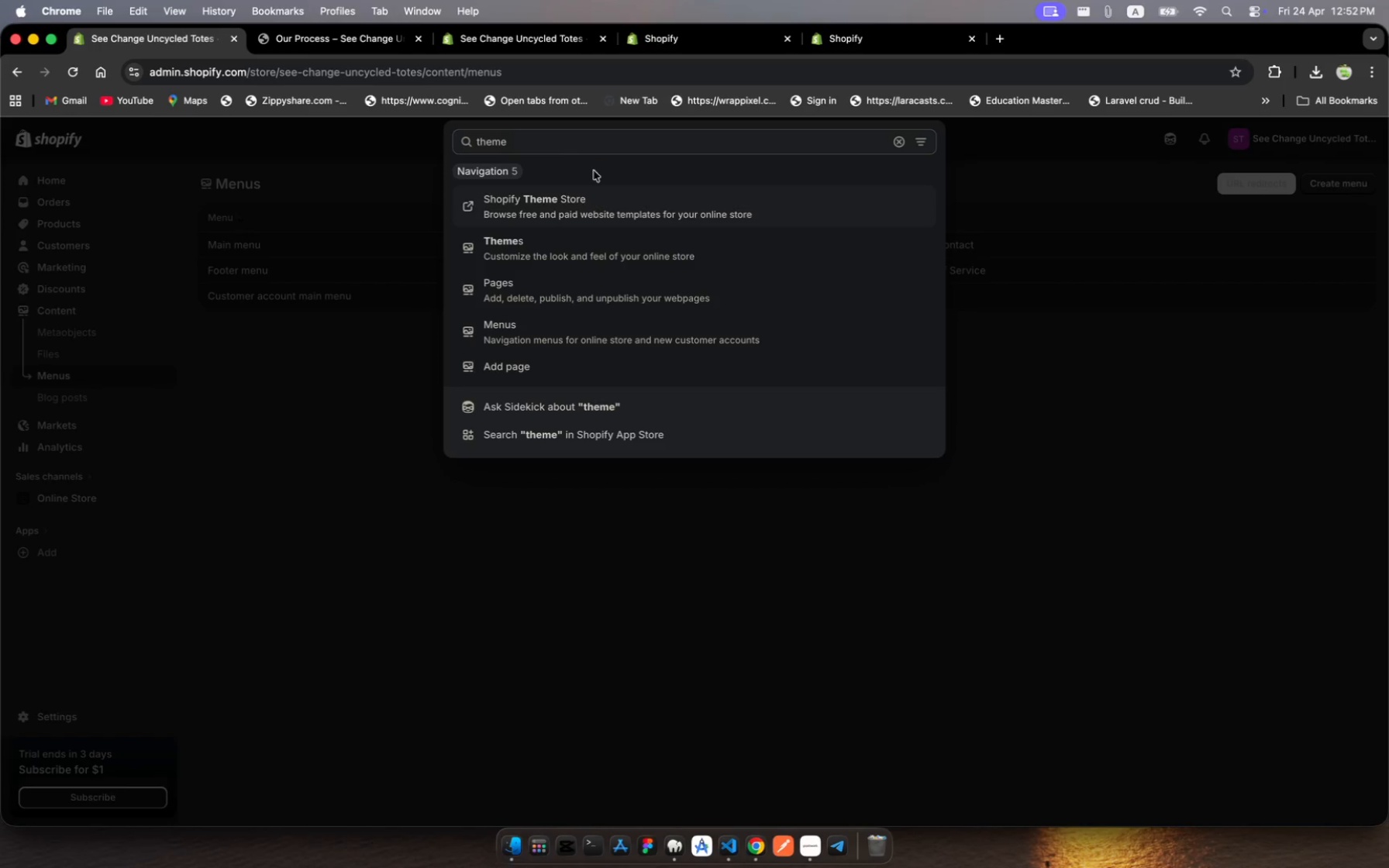 
left_click([633, 242])
 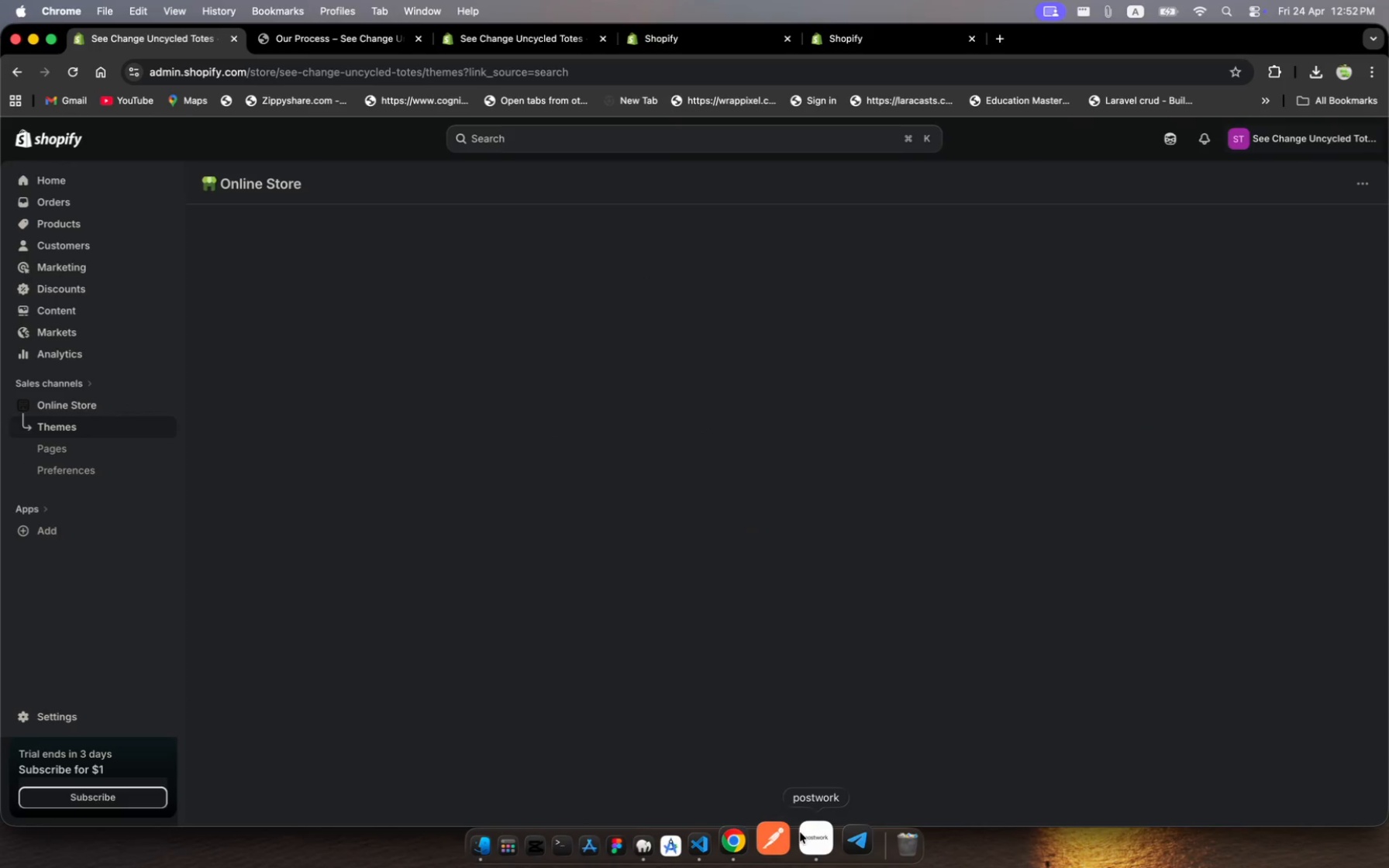 
left_click([808, 838])